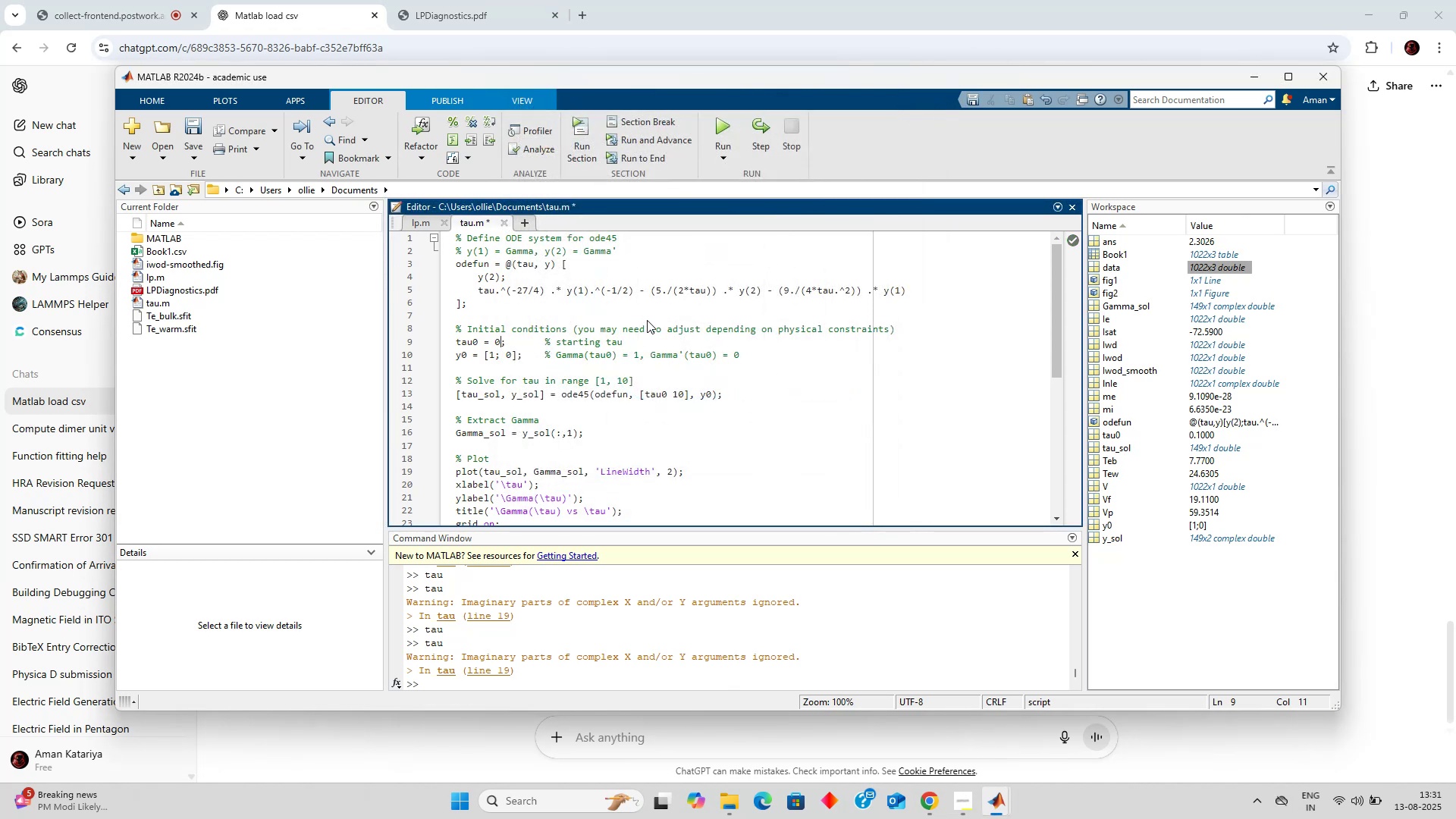 
key(Backspace)
 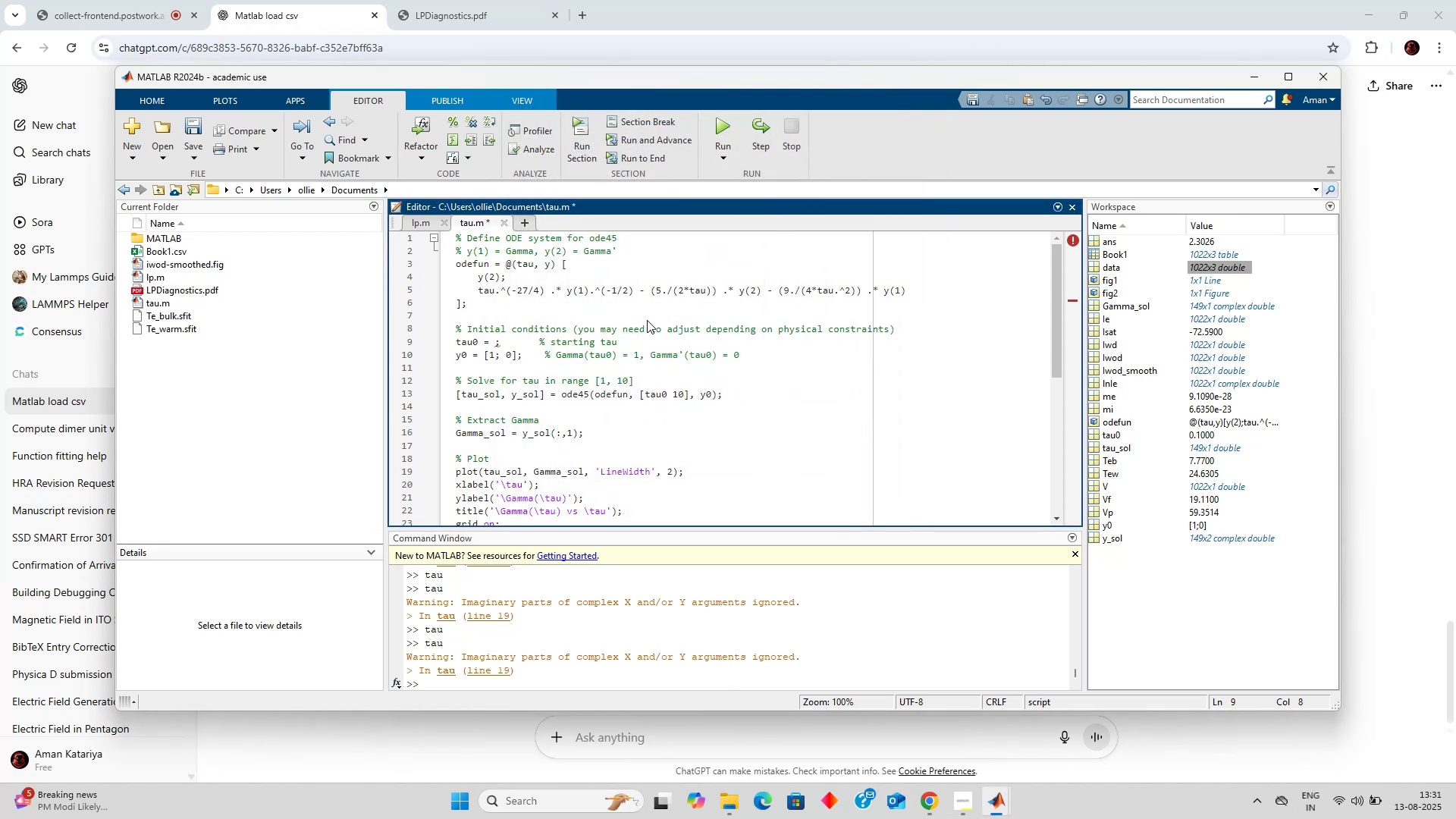 
key(1)
 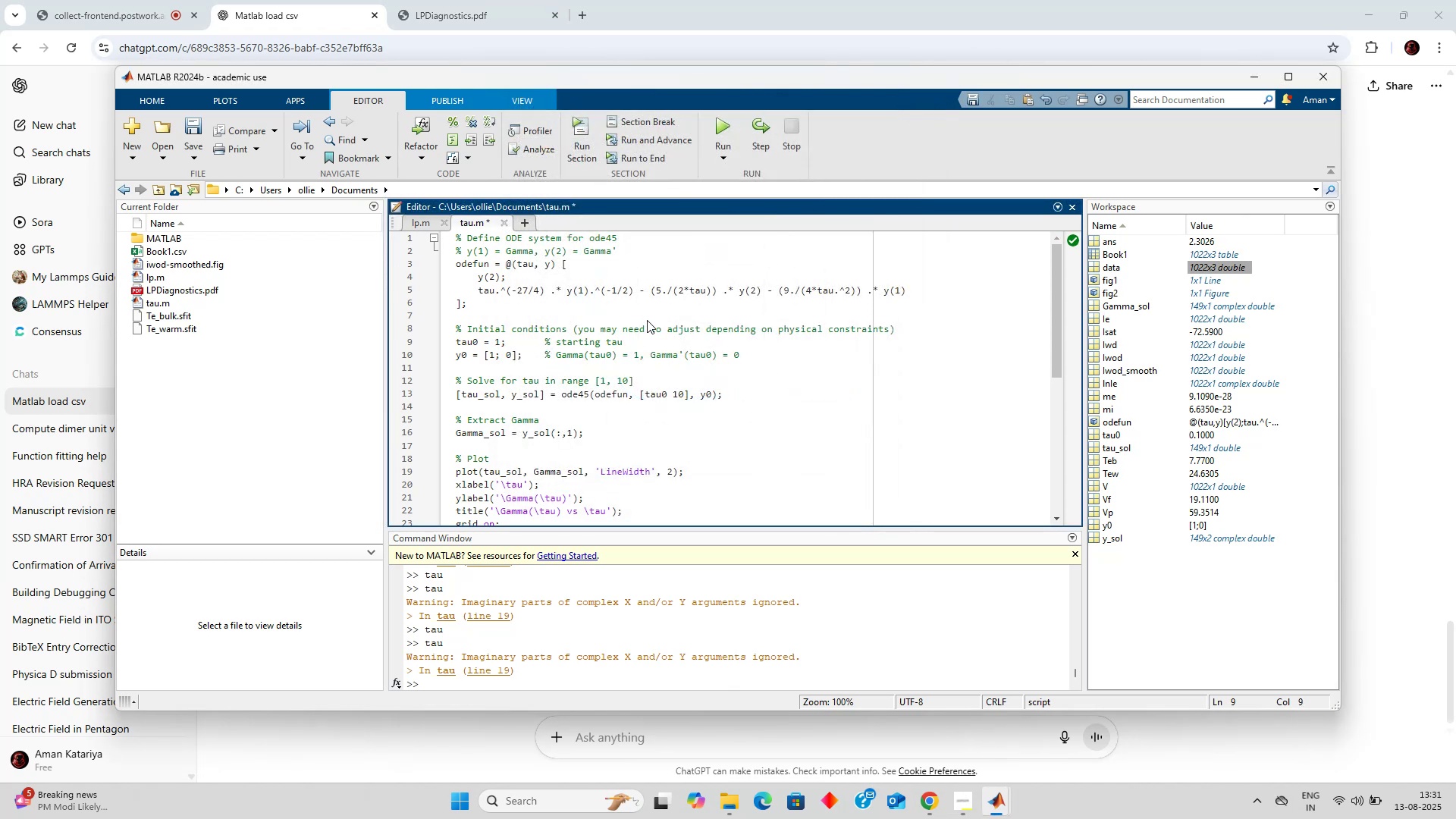 
key(ArrowDown)
 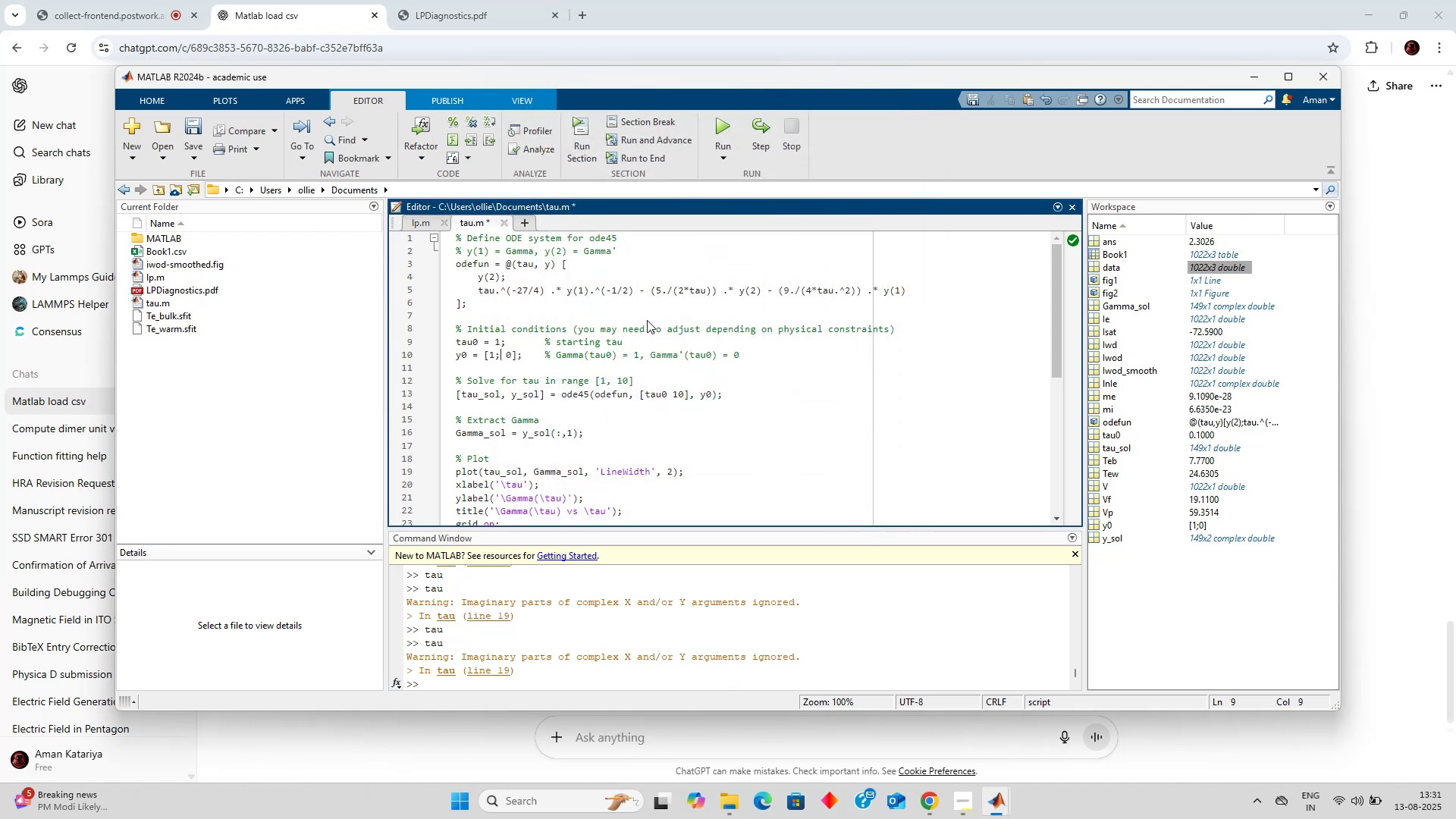 
key(ArrowLeft)
 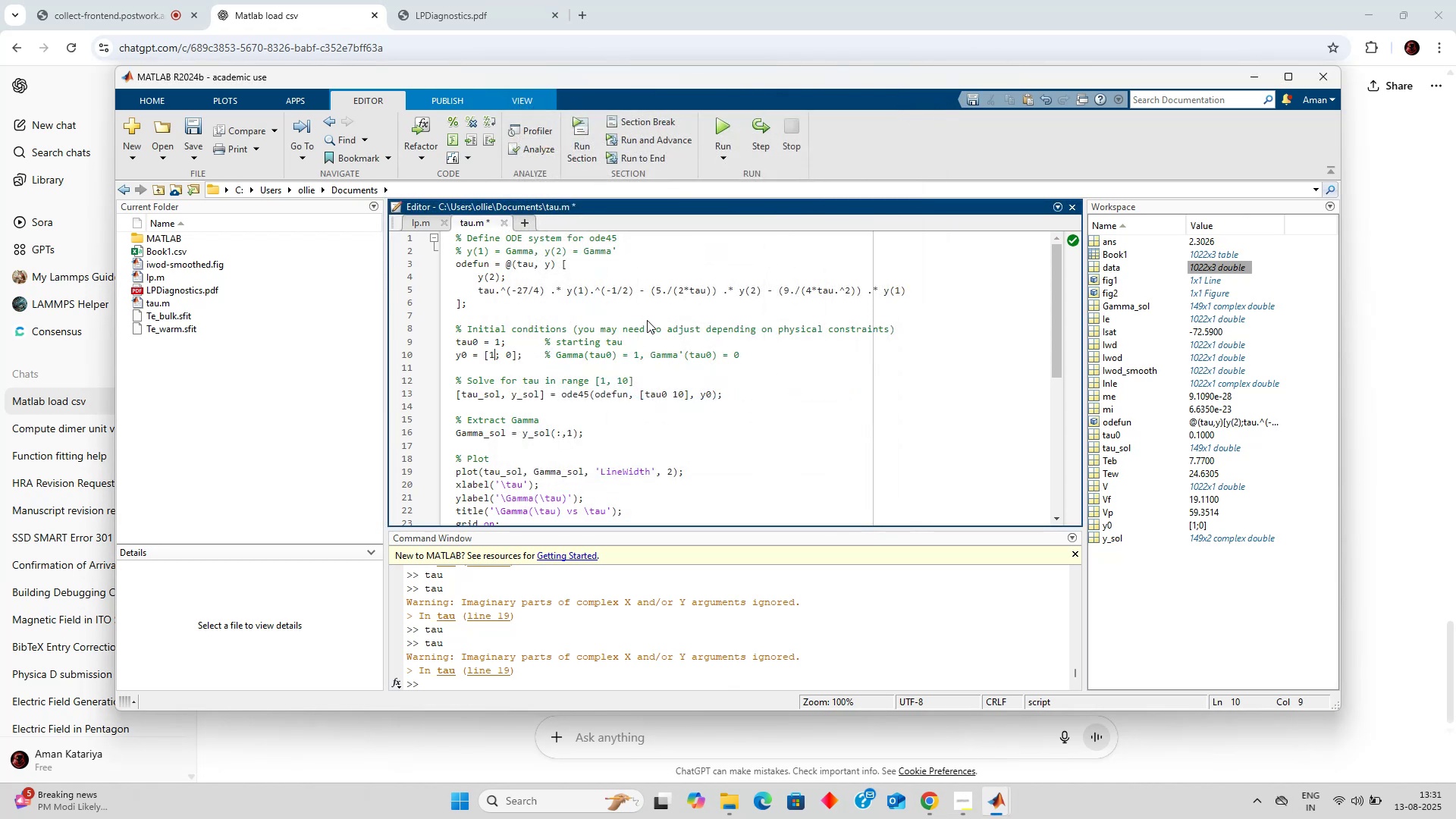 
key(Backspace)
 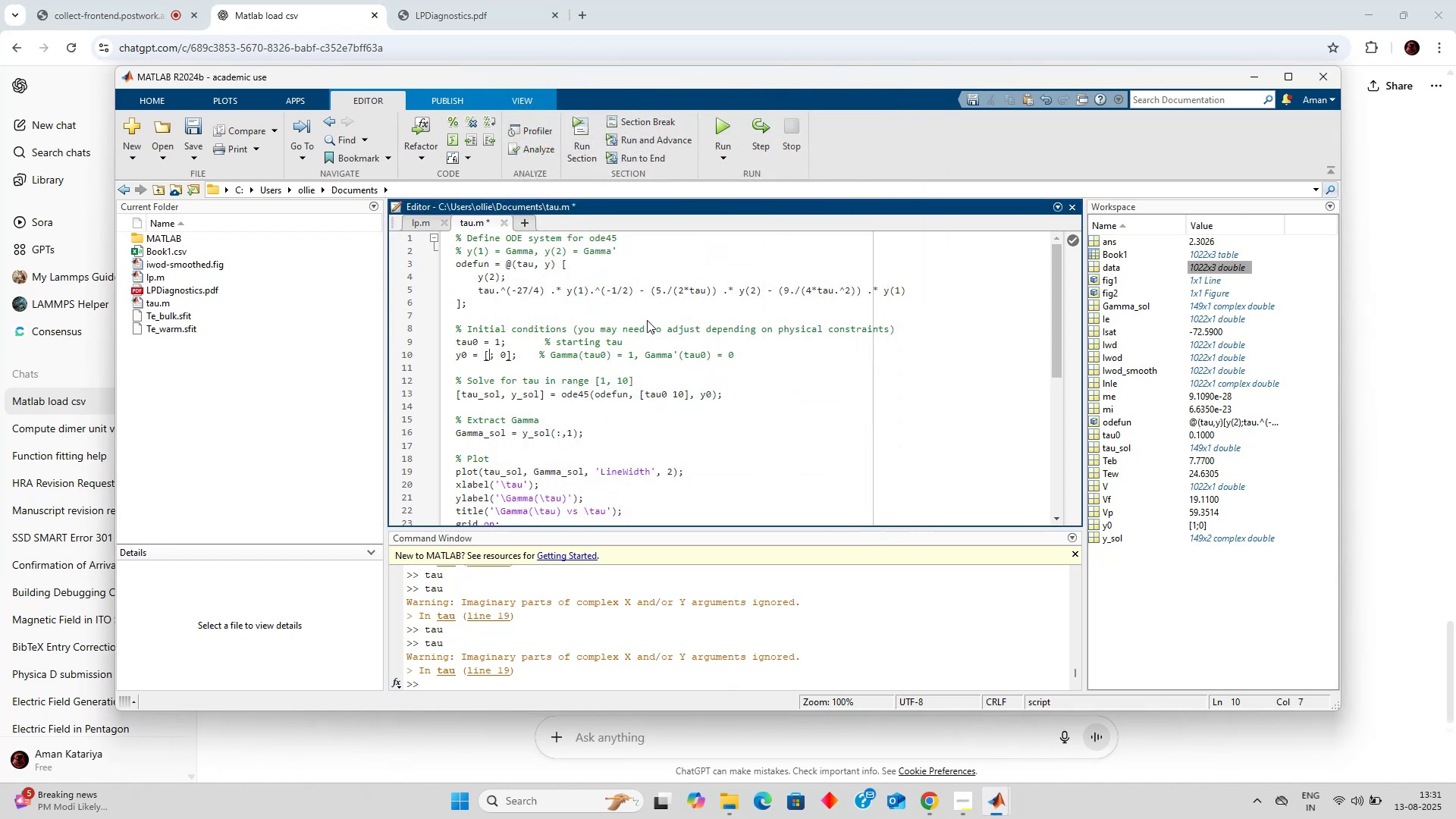 
key(0)
 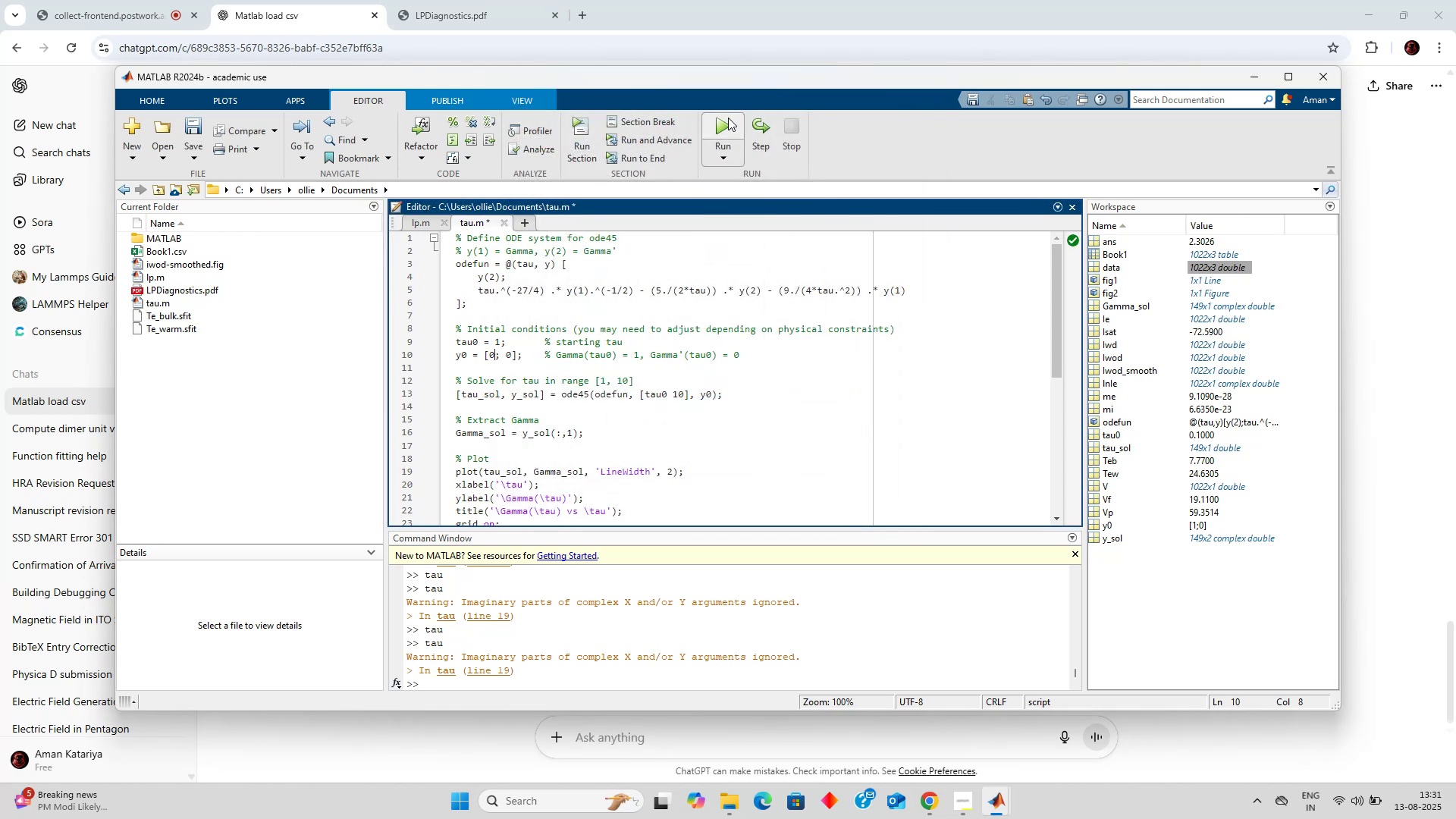 